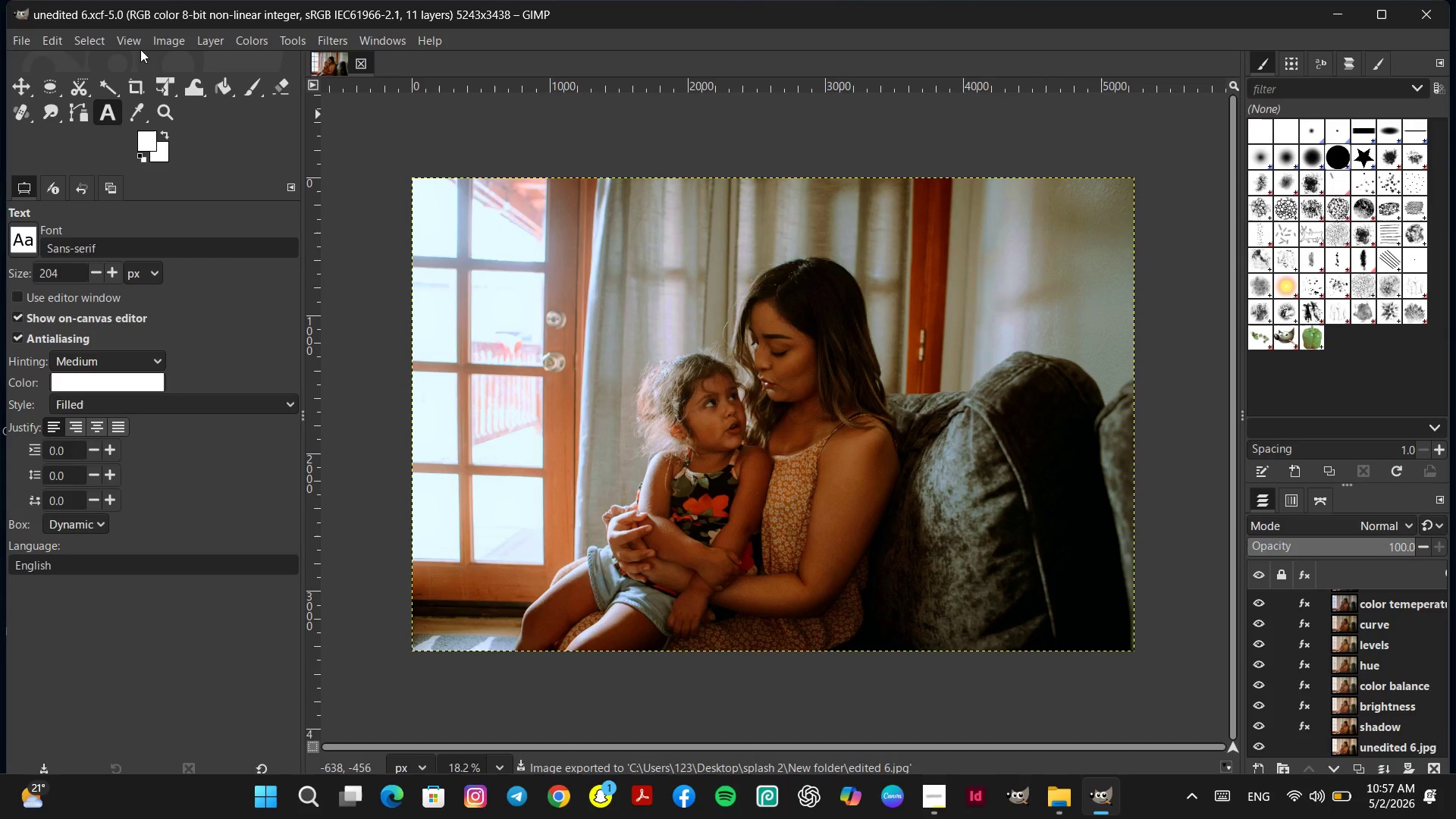 
left_click([154, 33])
 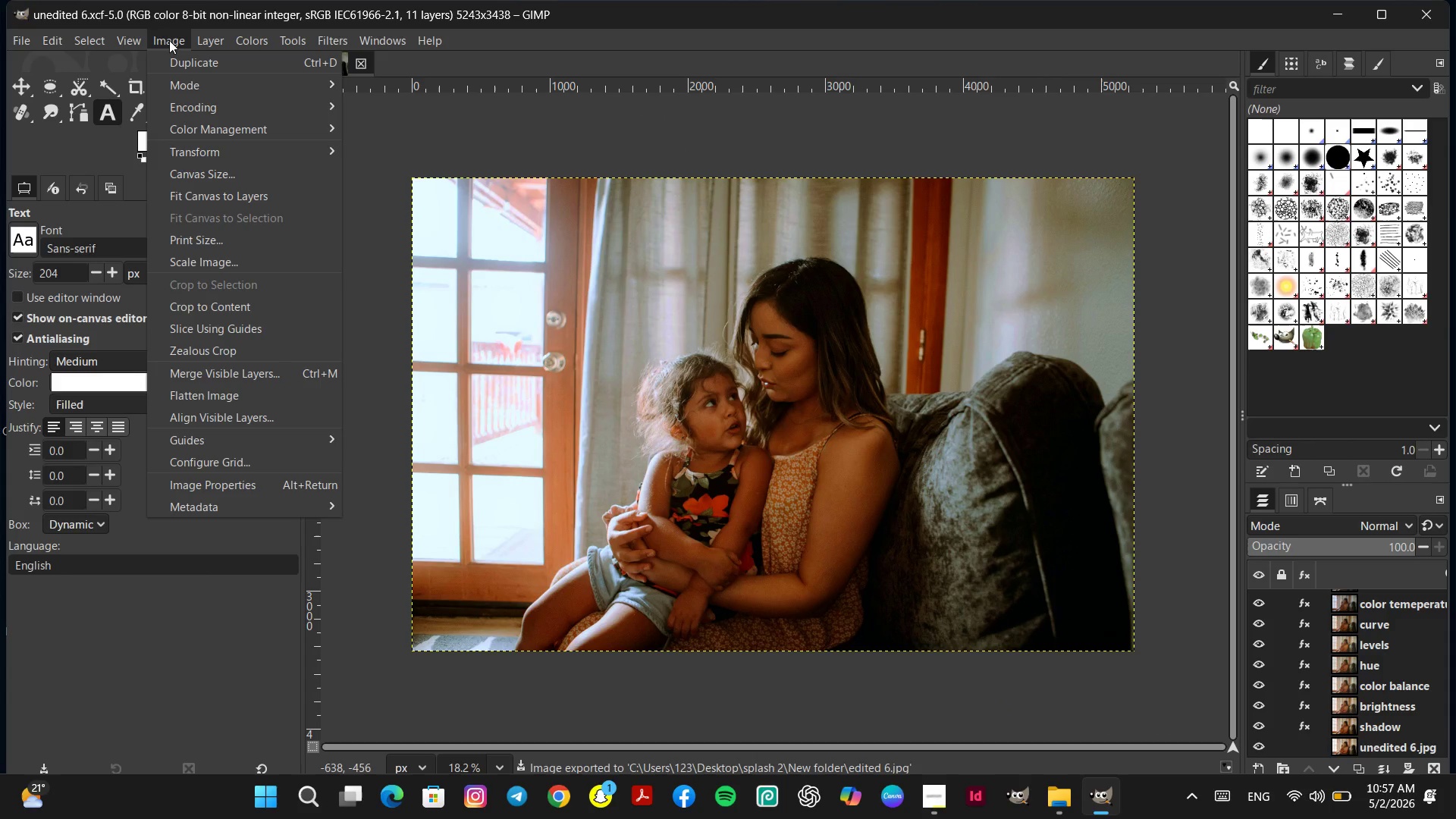 
wait(10.01)
 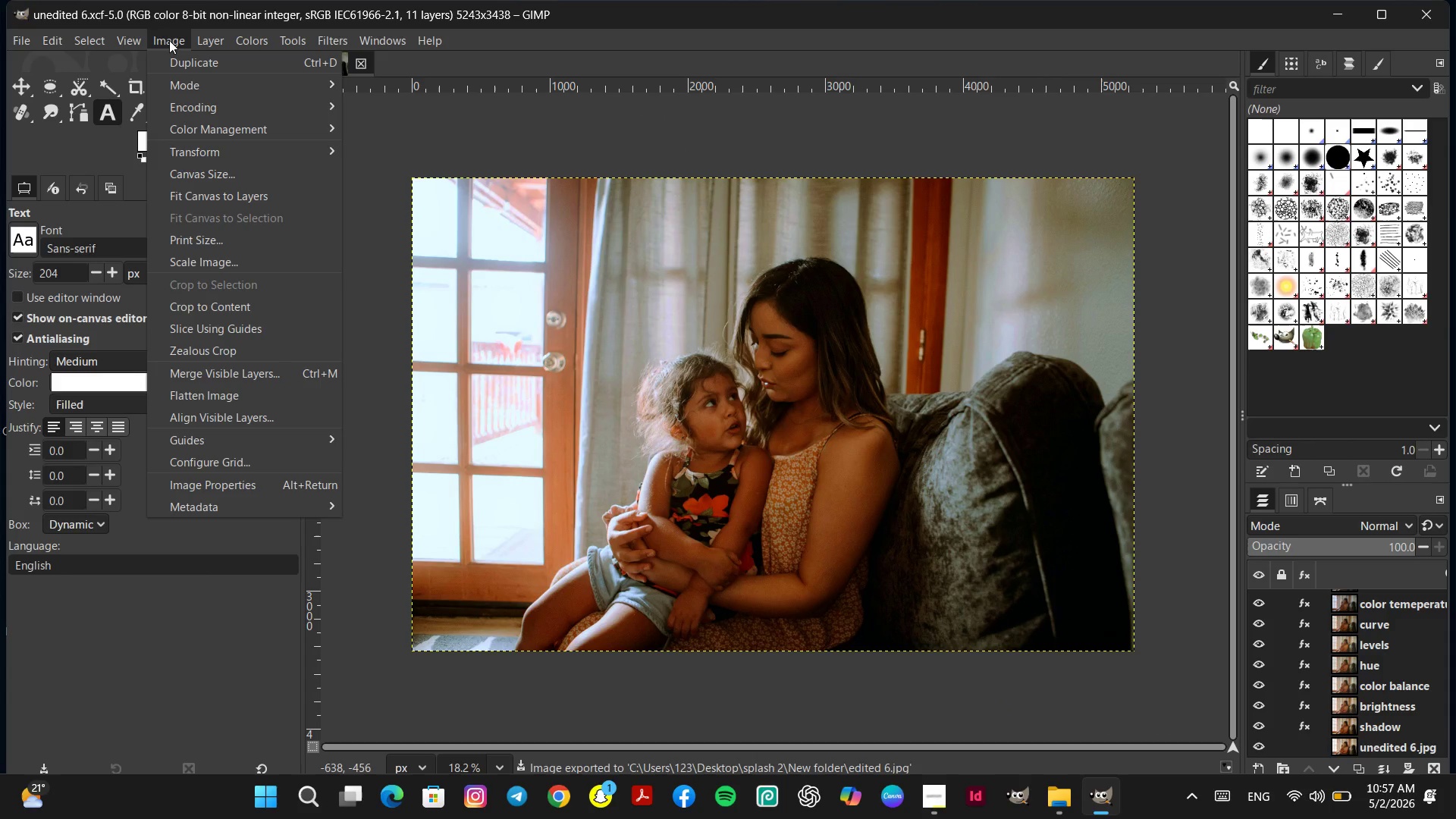 
left_click([216, 165])
 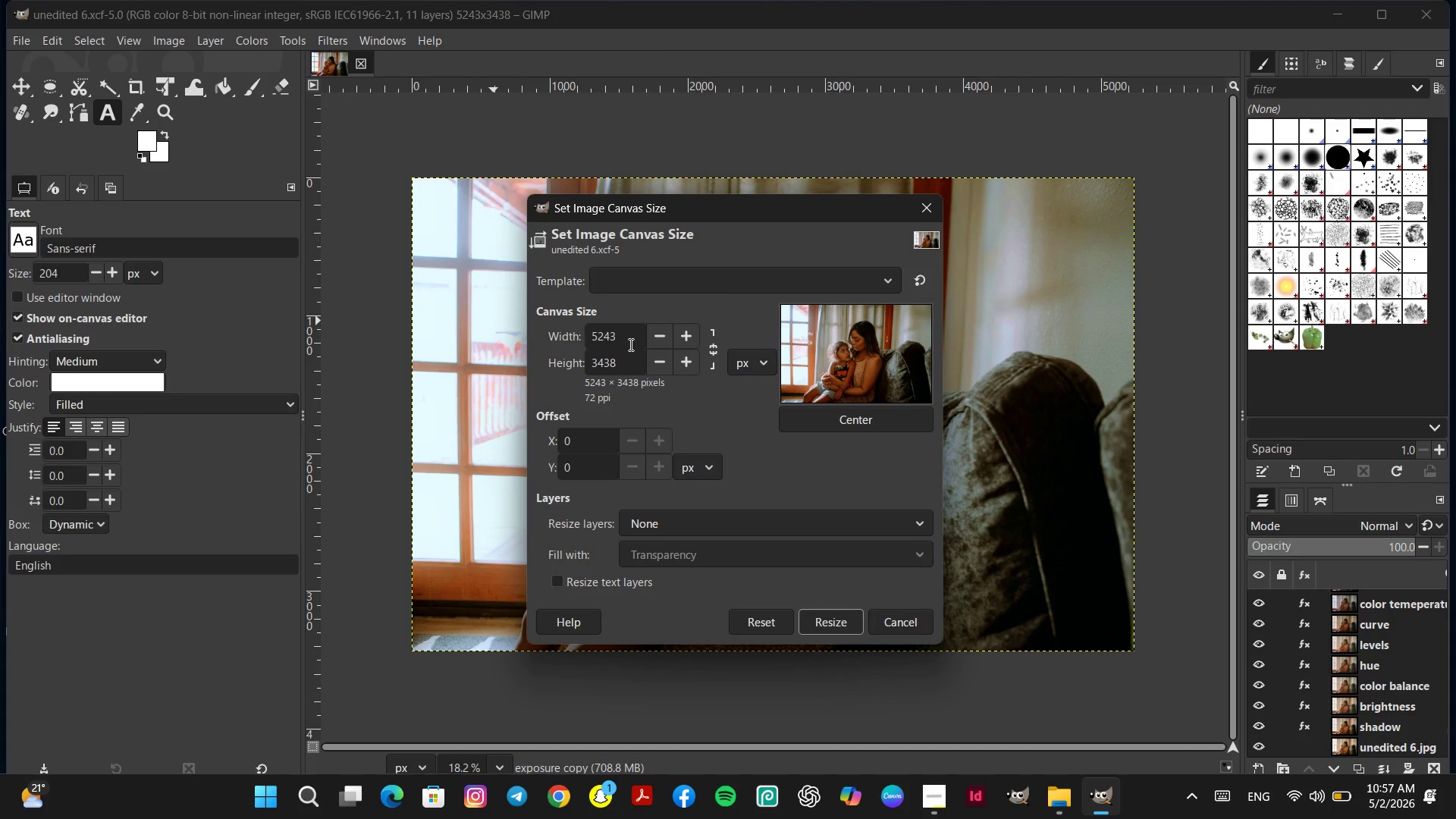 
double_click([623, 333])
 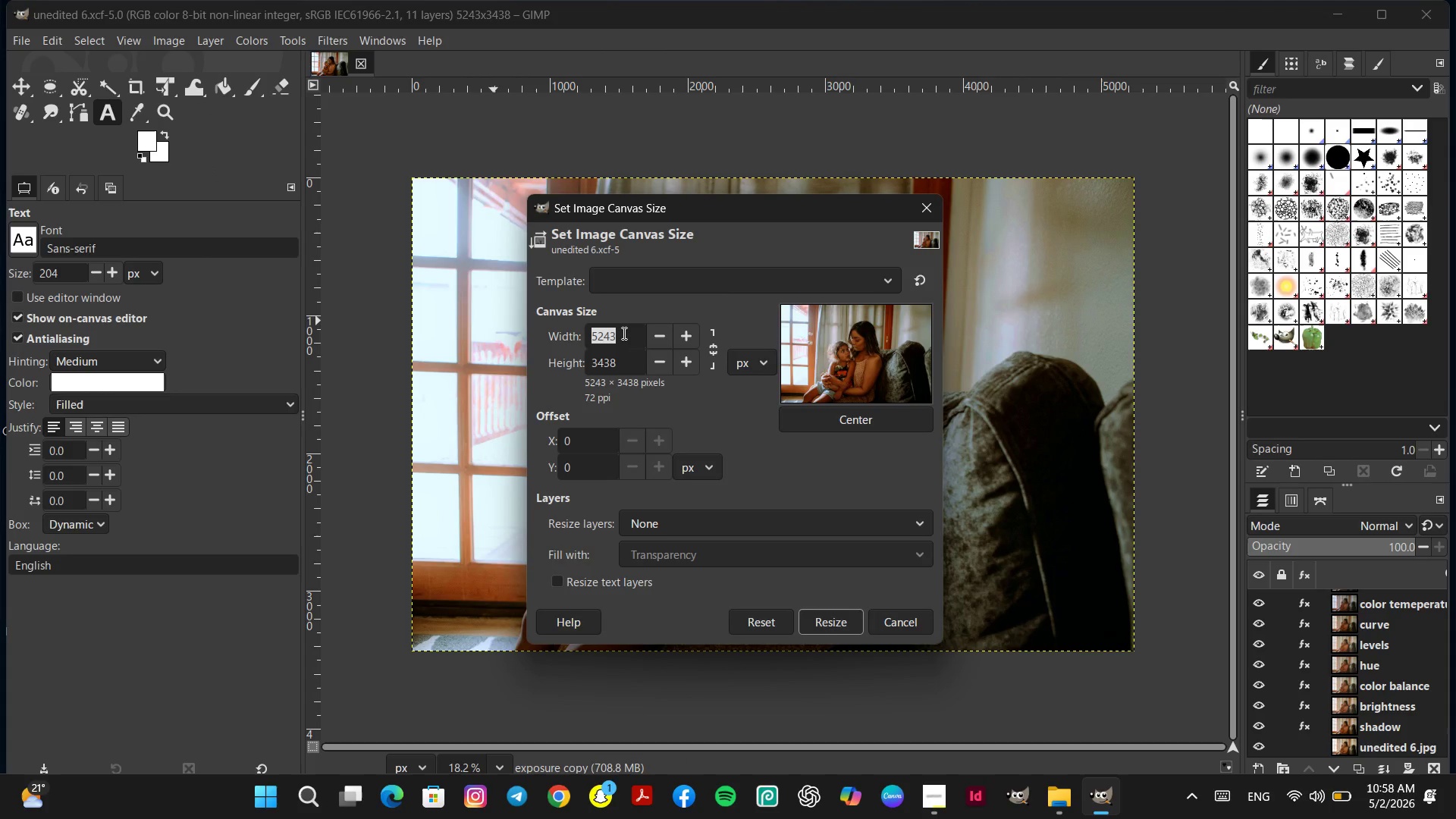 
wait(9.72)
 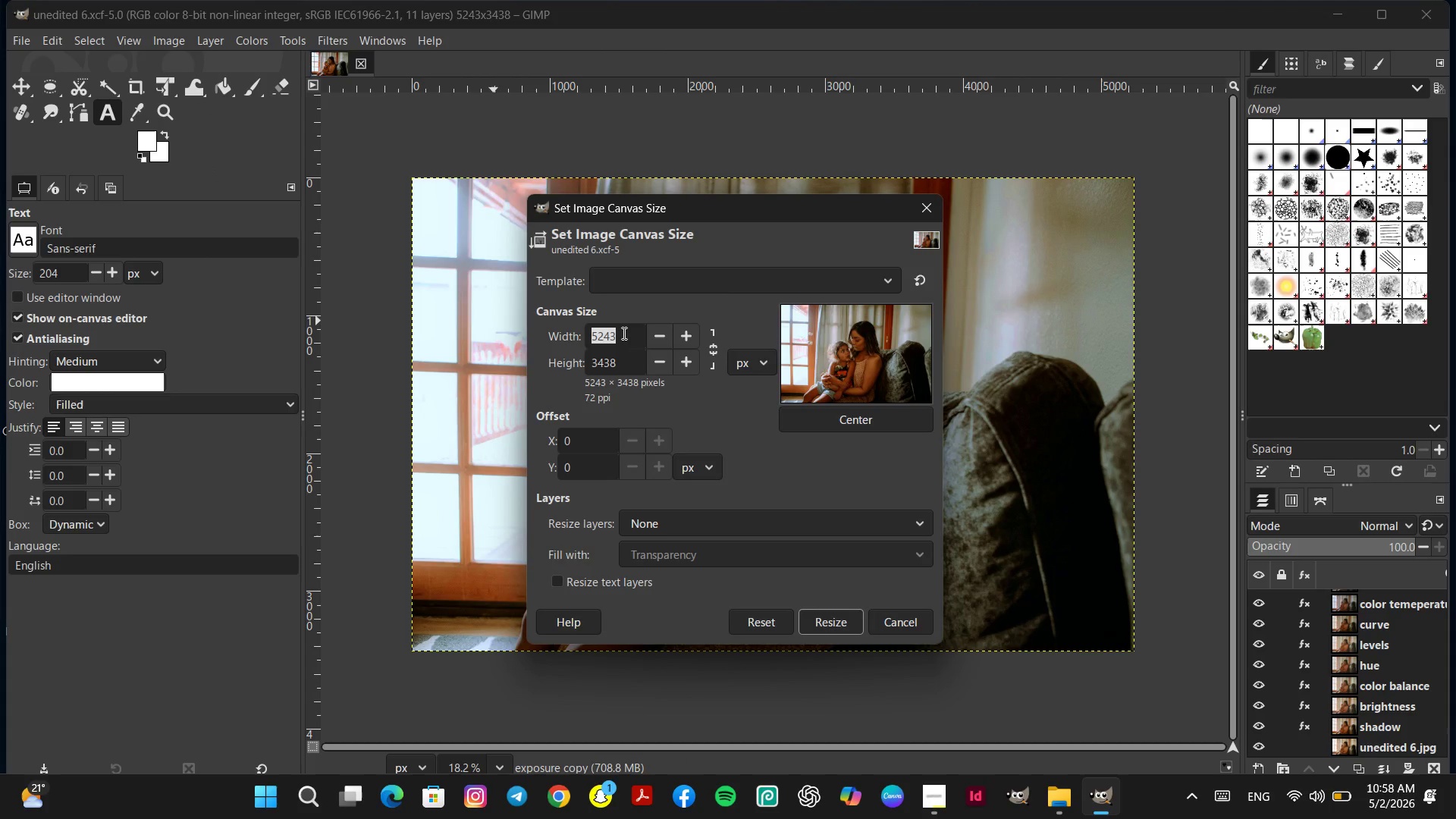 
type(10486)
 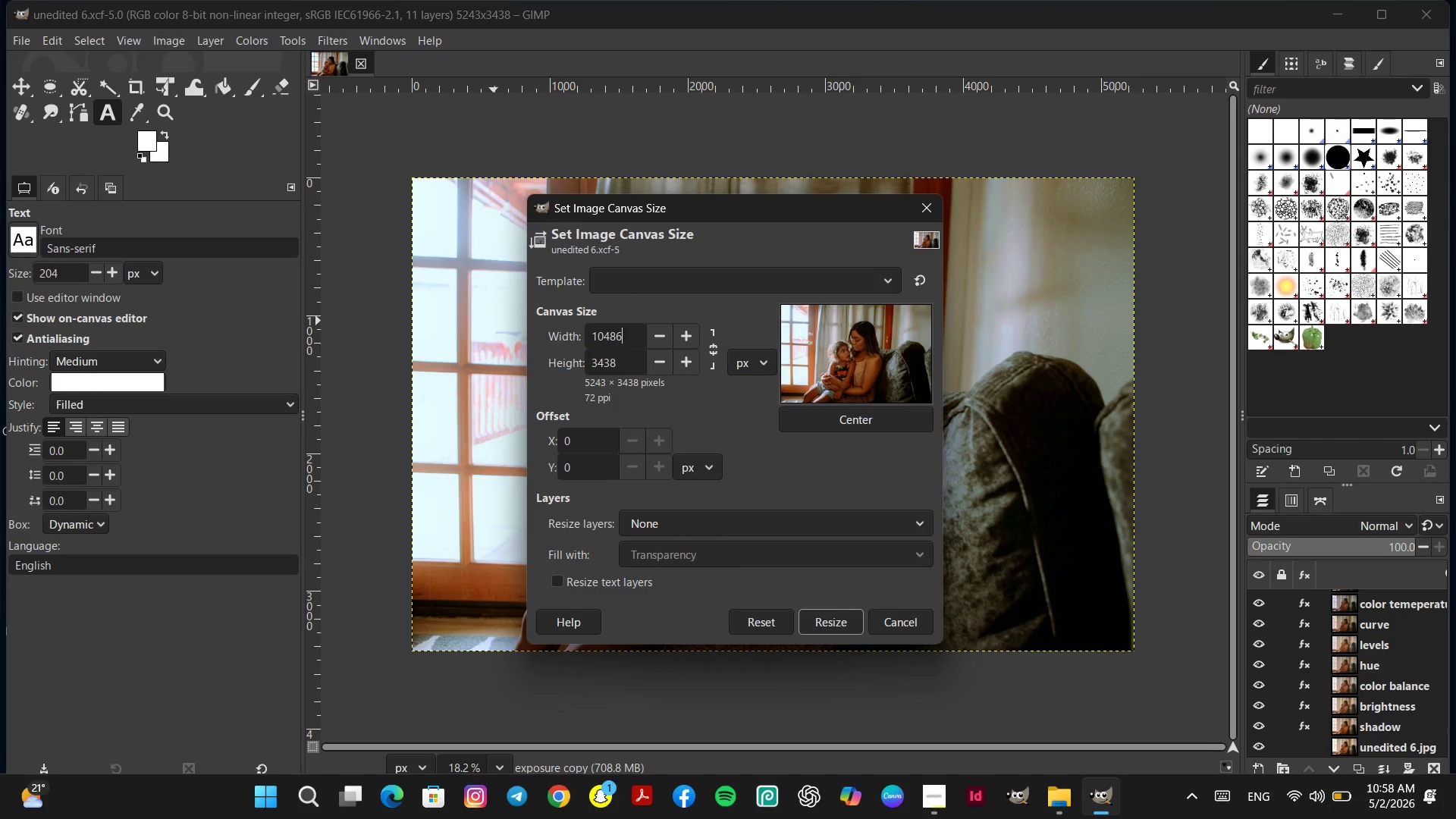 
key(Enter)
 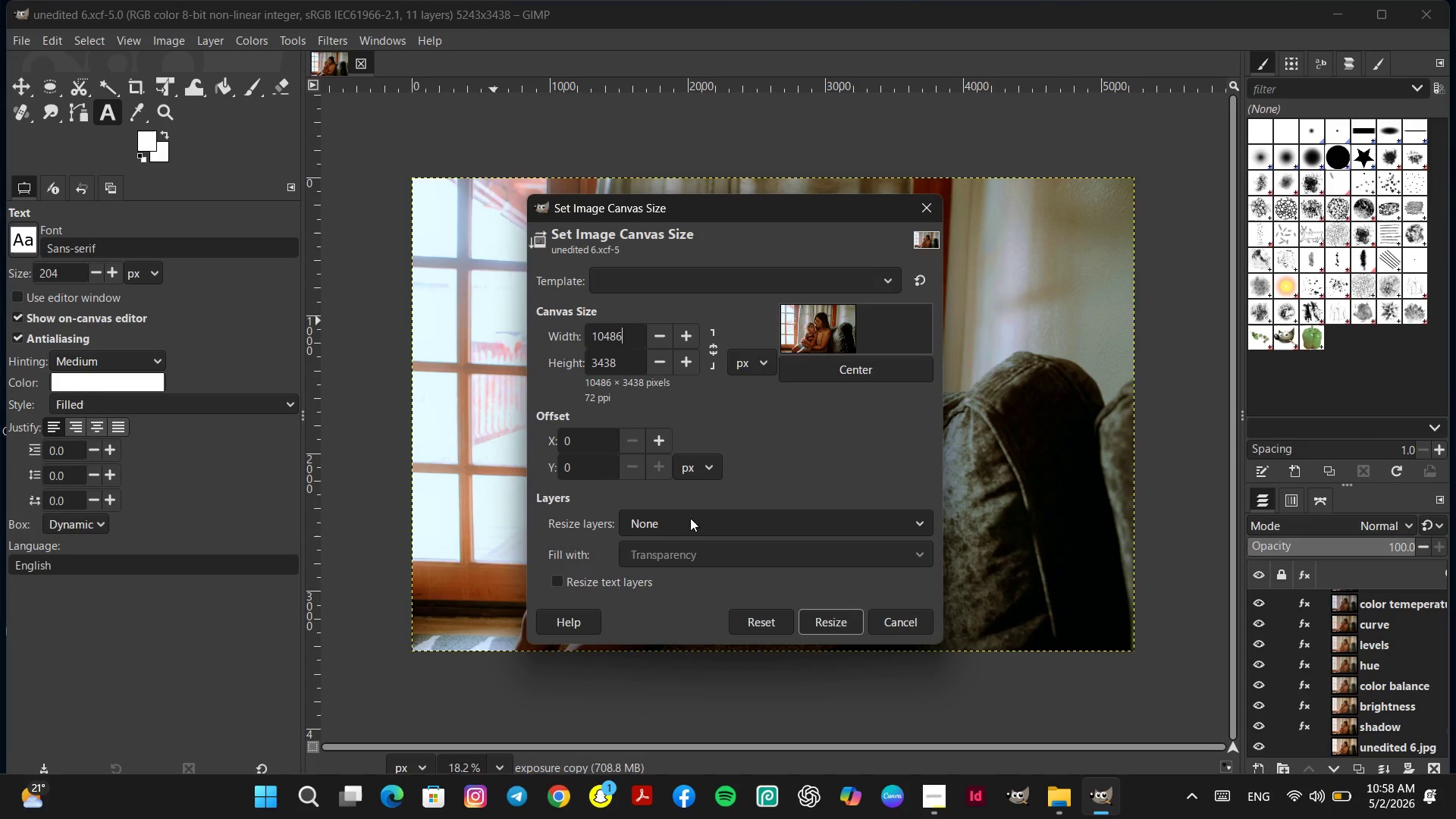 
left_click([848, 627])
 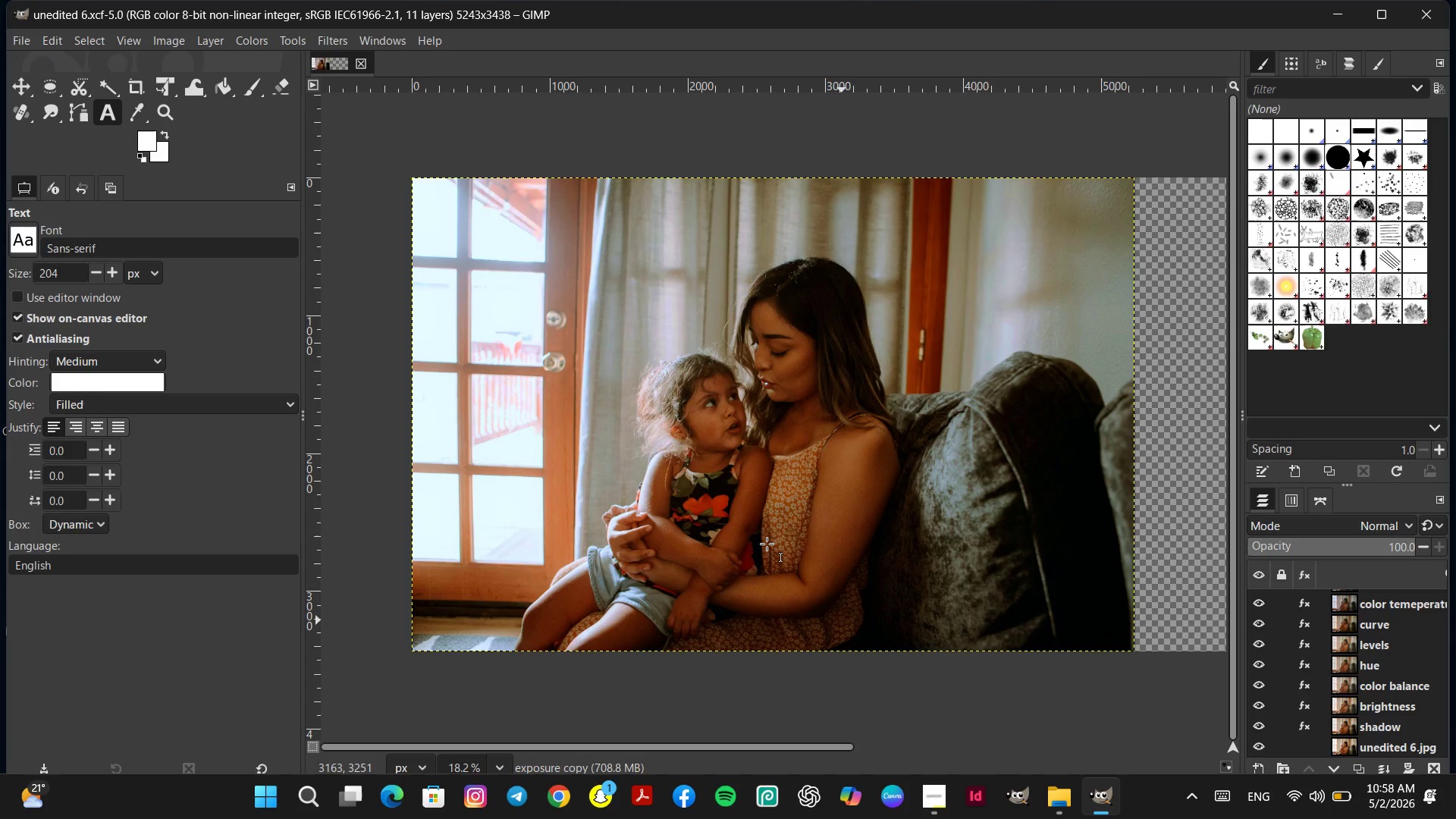 
hold_key(key=ControlLeft, duration=0.89)
scroll: coordinate [767, 544], scroll_direction: down, amount: 6.0
 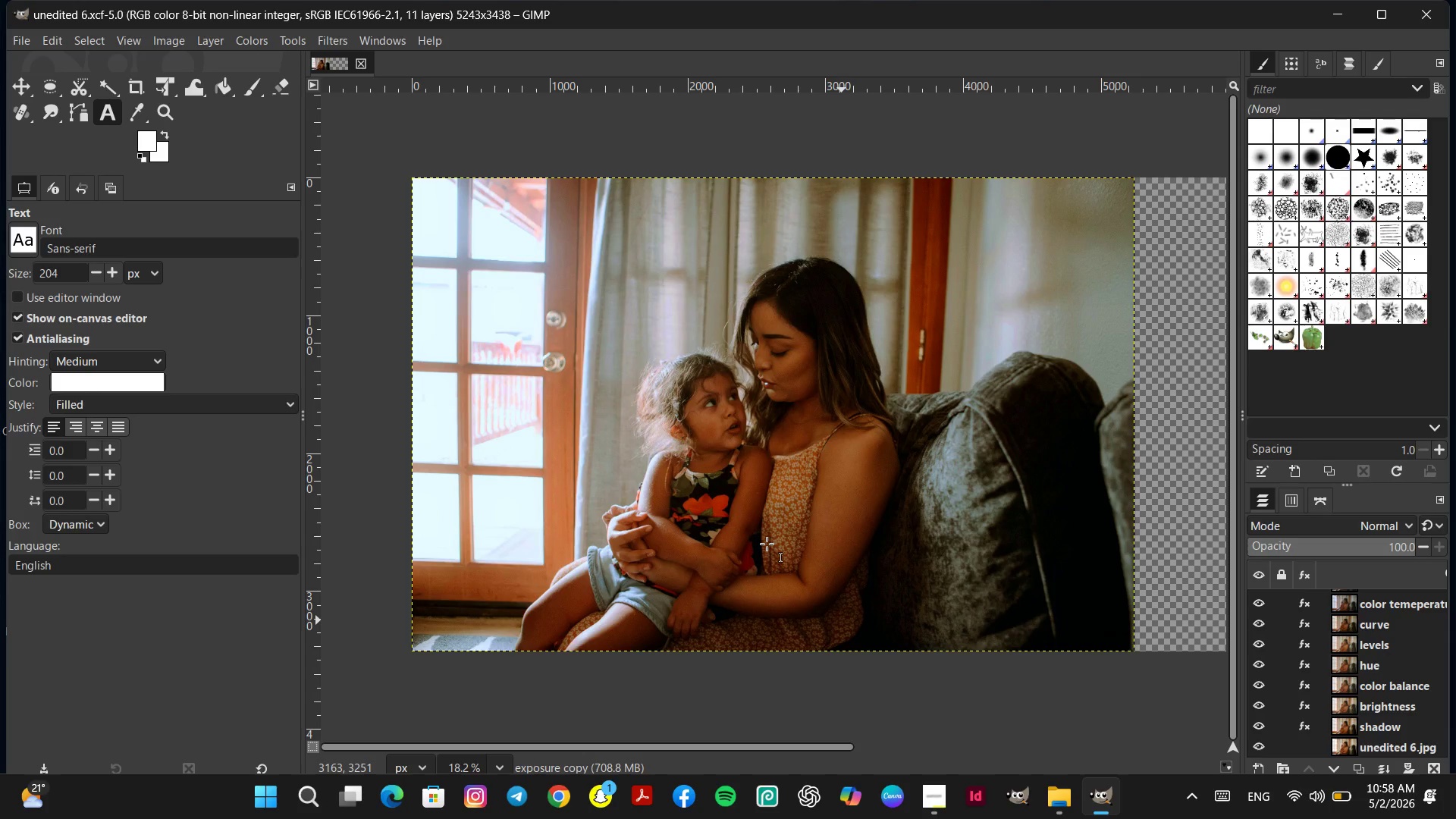 
hold_key(key=Space, duration=0.69)
 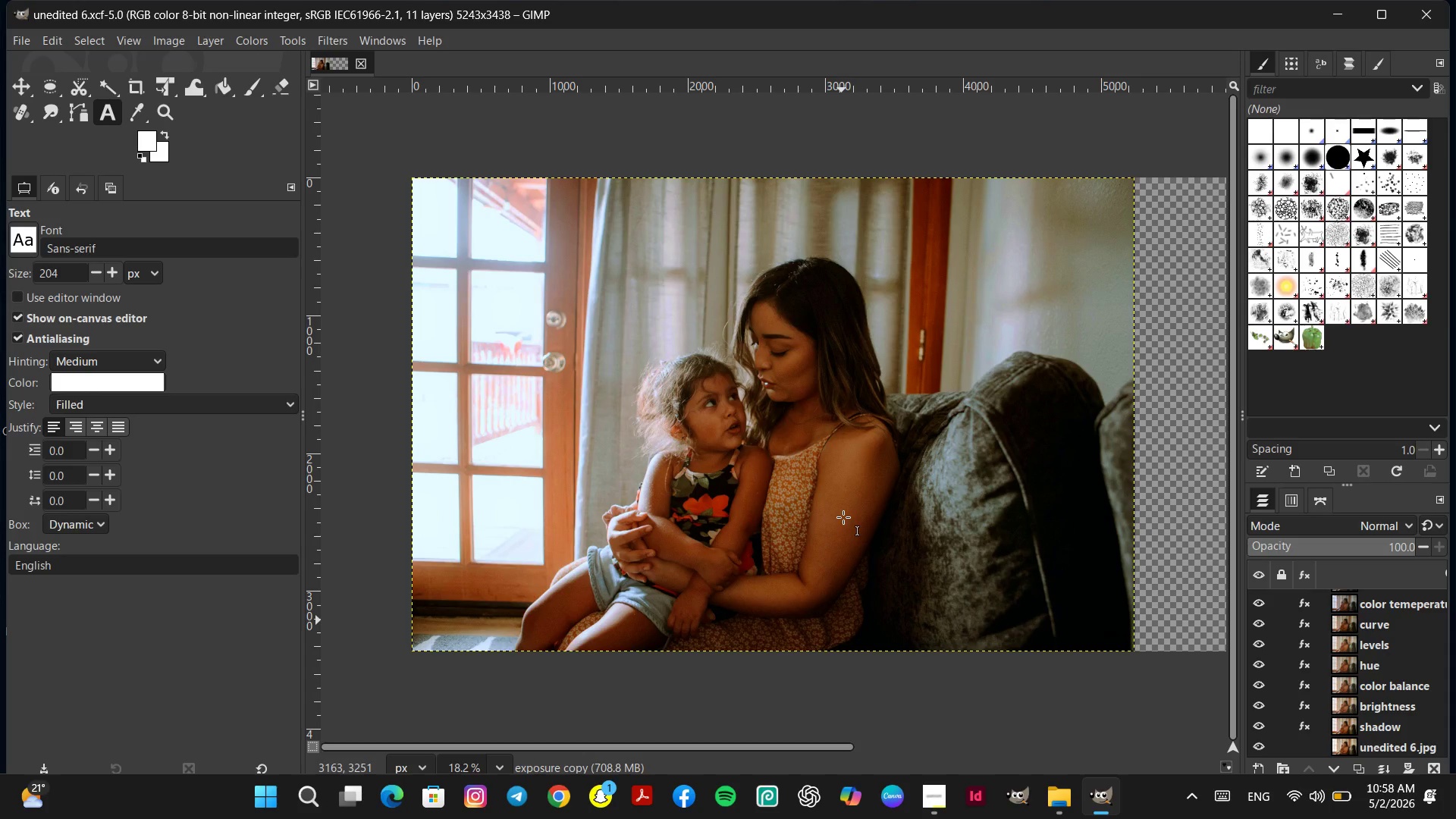 
scroll: coordinate [767, 544], scroll_direction: down, amount: 4.0
 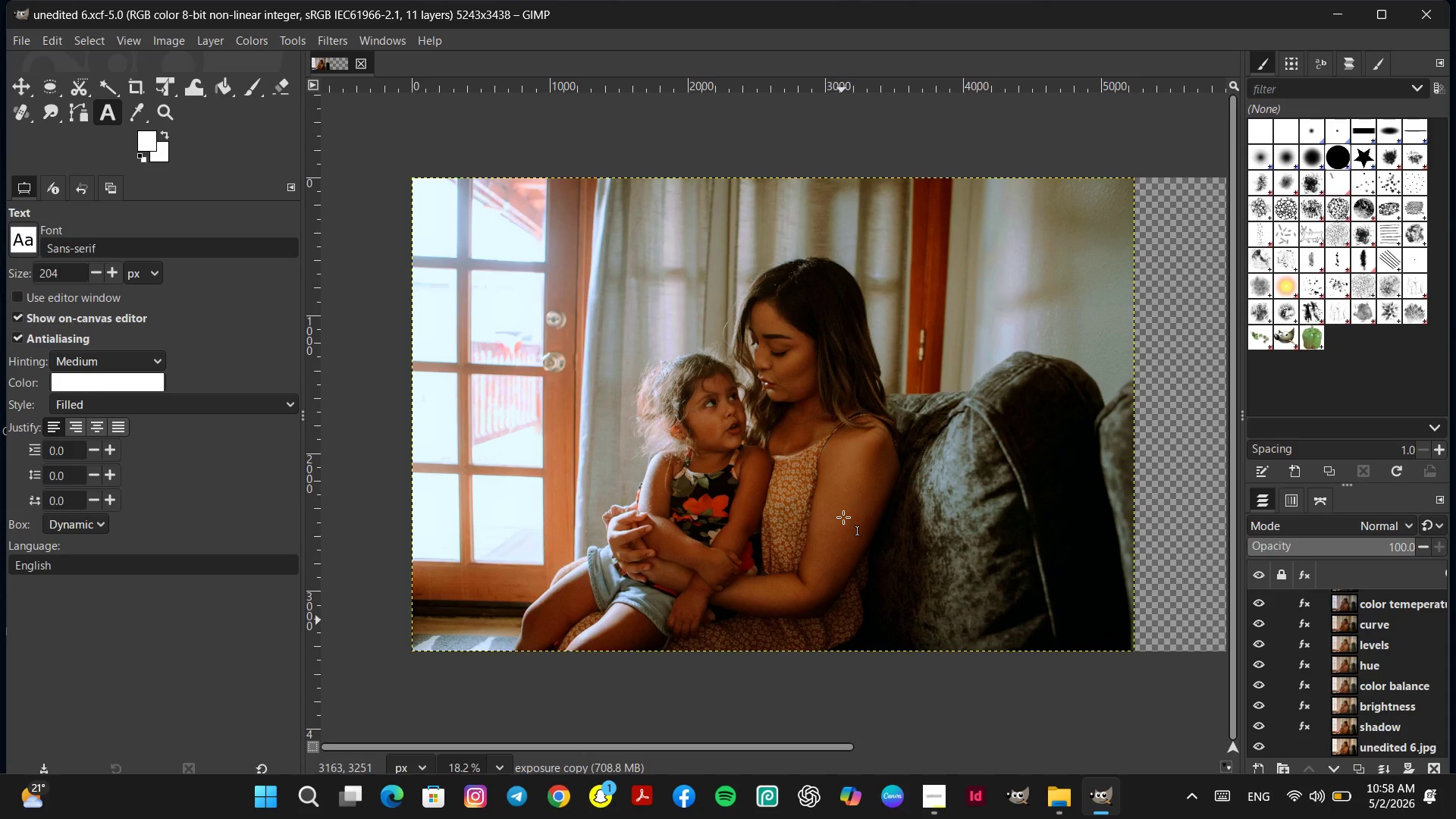 
left_click_drag(start_coordinate=[843, 517], to_coordinate=[798, 554])
 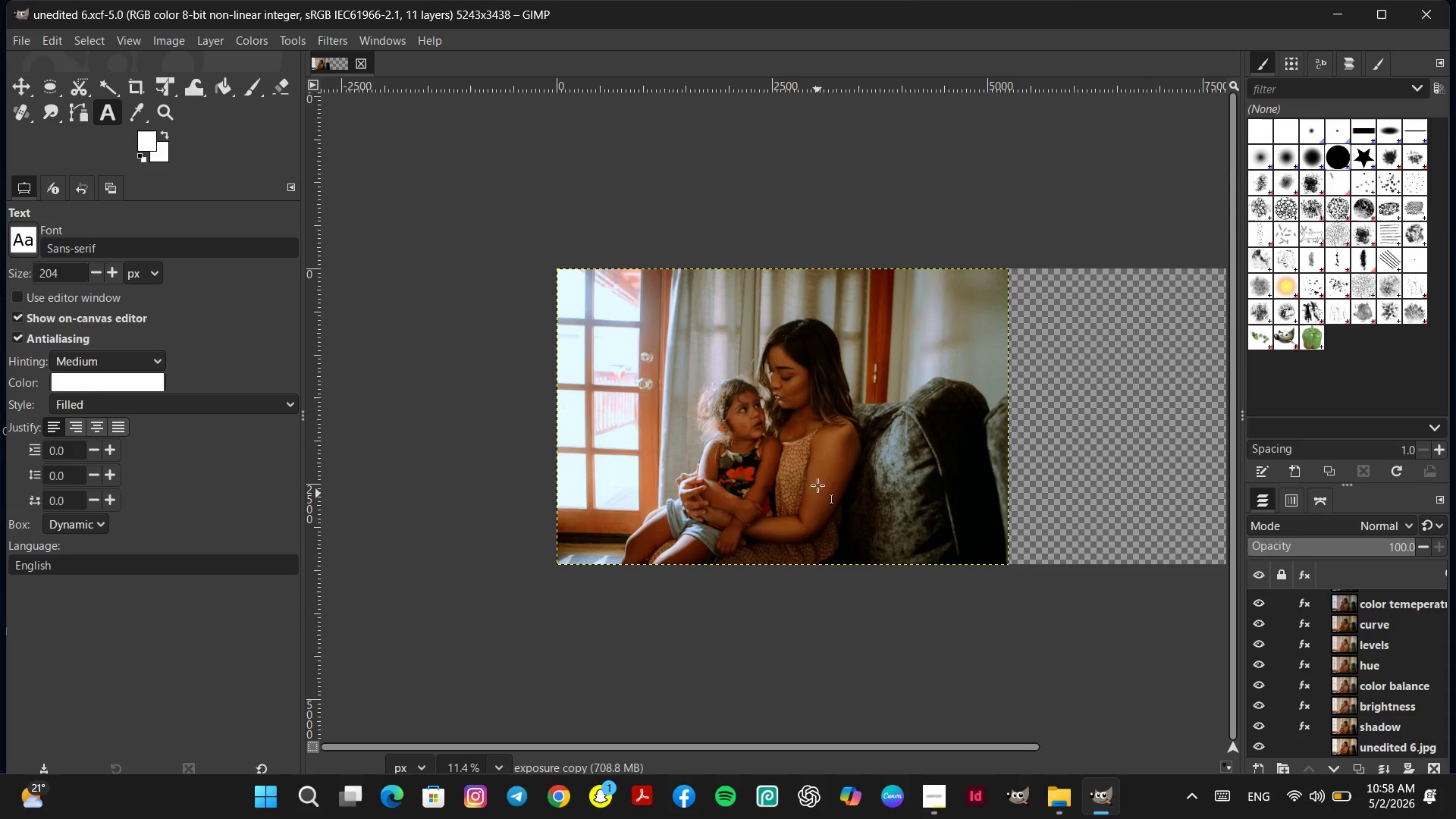 
left_click_drag(start_coordinate=[817, 457], to_coordinate=[757, 457])
 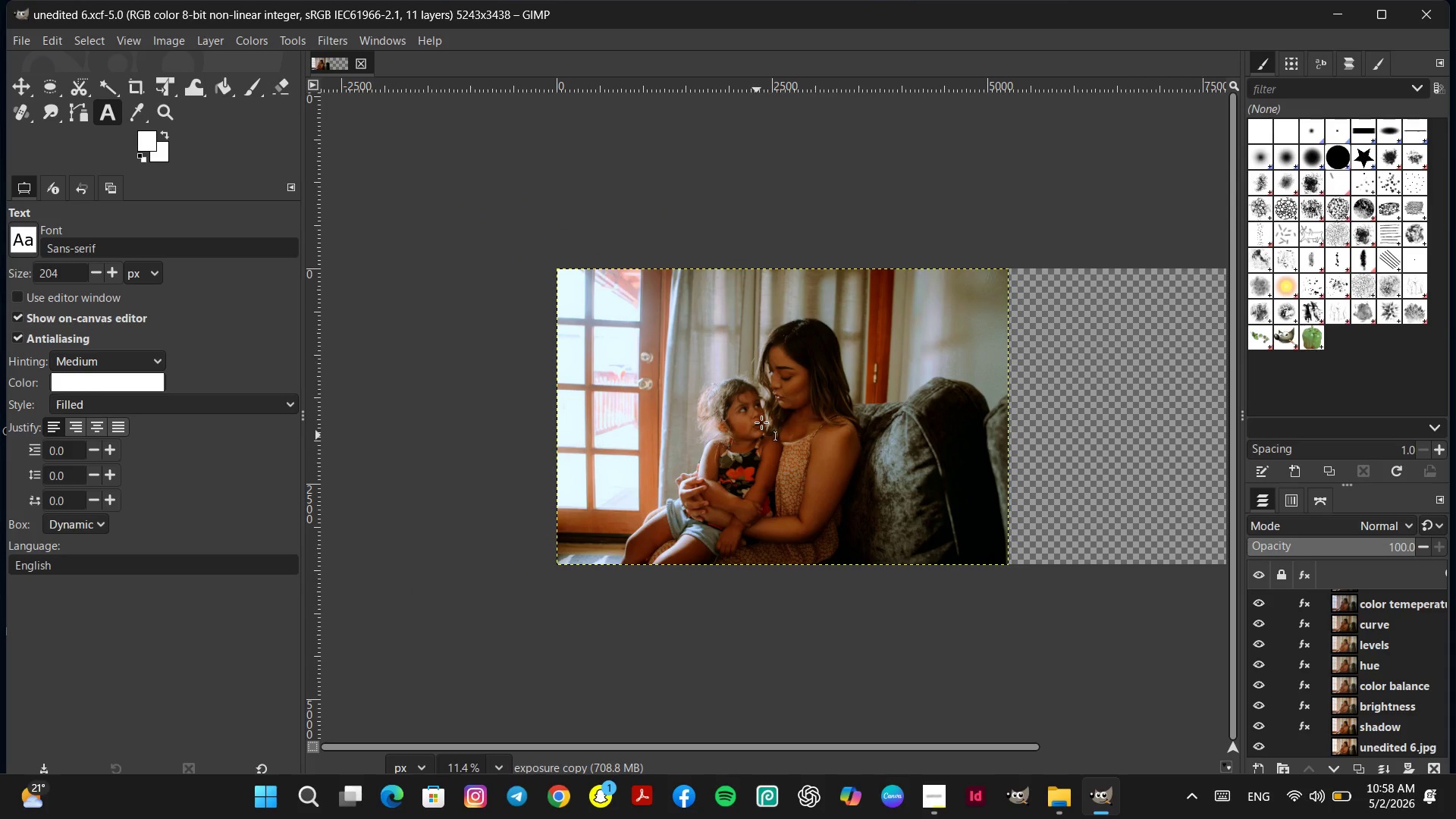 
hold_key(key=Space, duration=0.69)
 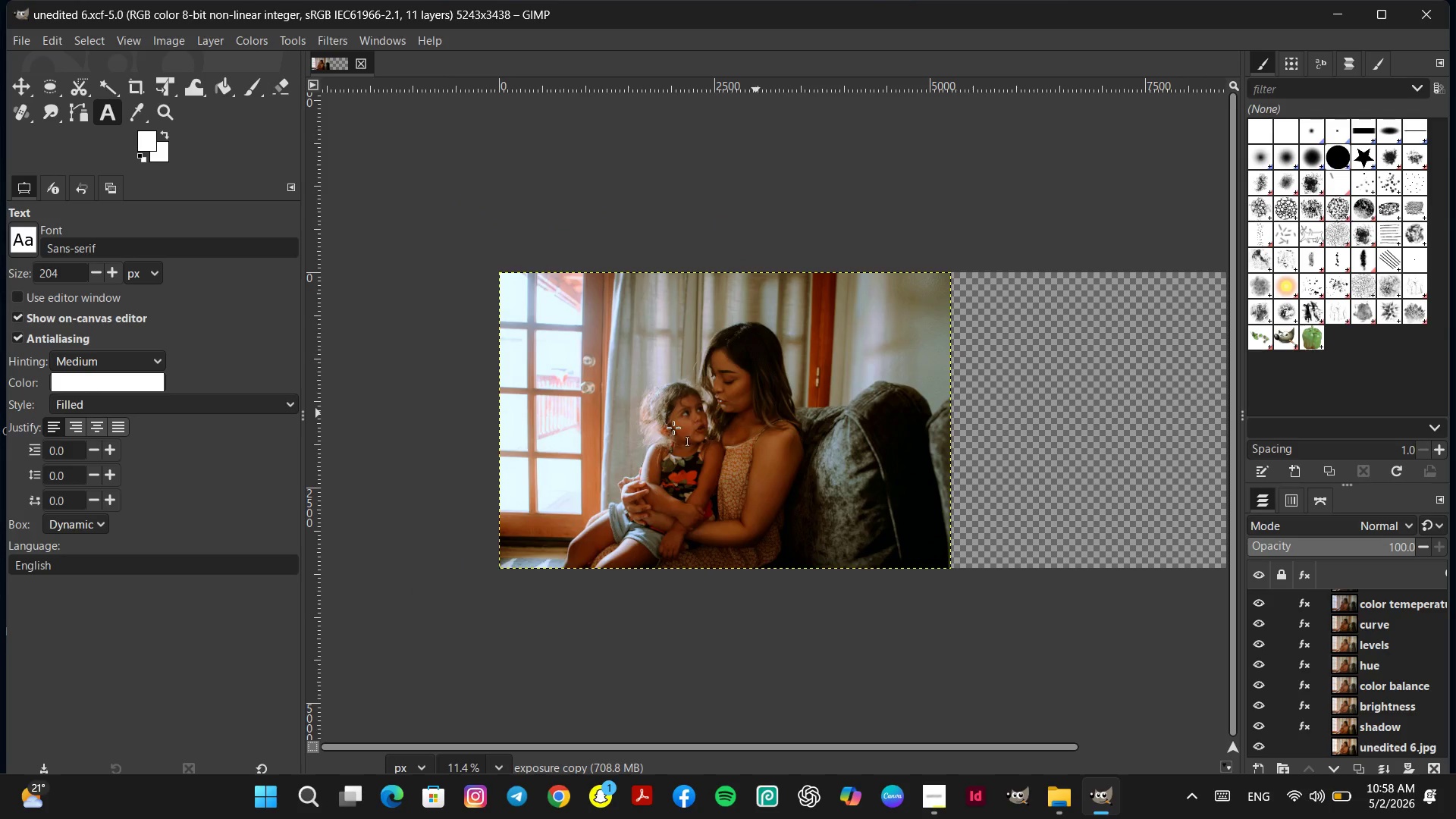 
hold_key(key=Space, duration=0.84)
 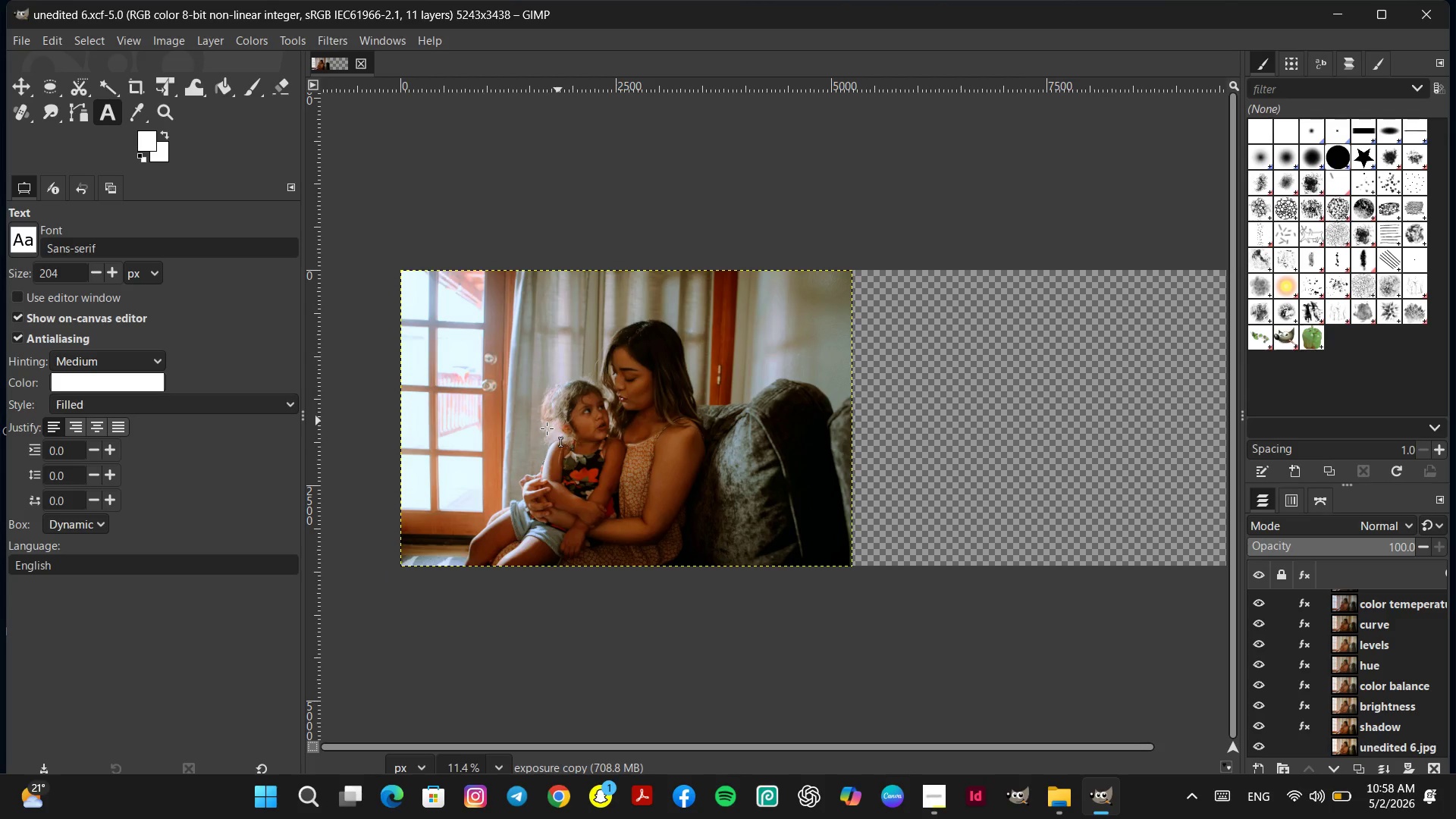 
hold_key(key=Space, duration=1.5)
 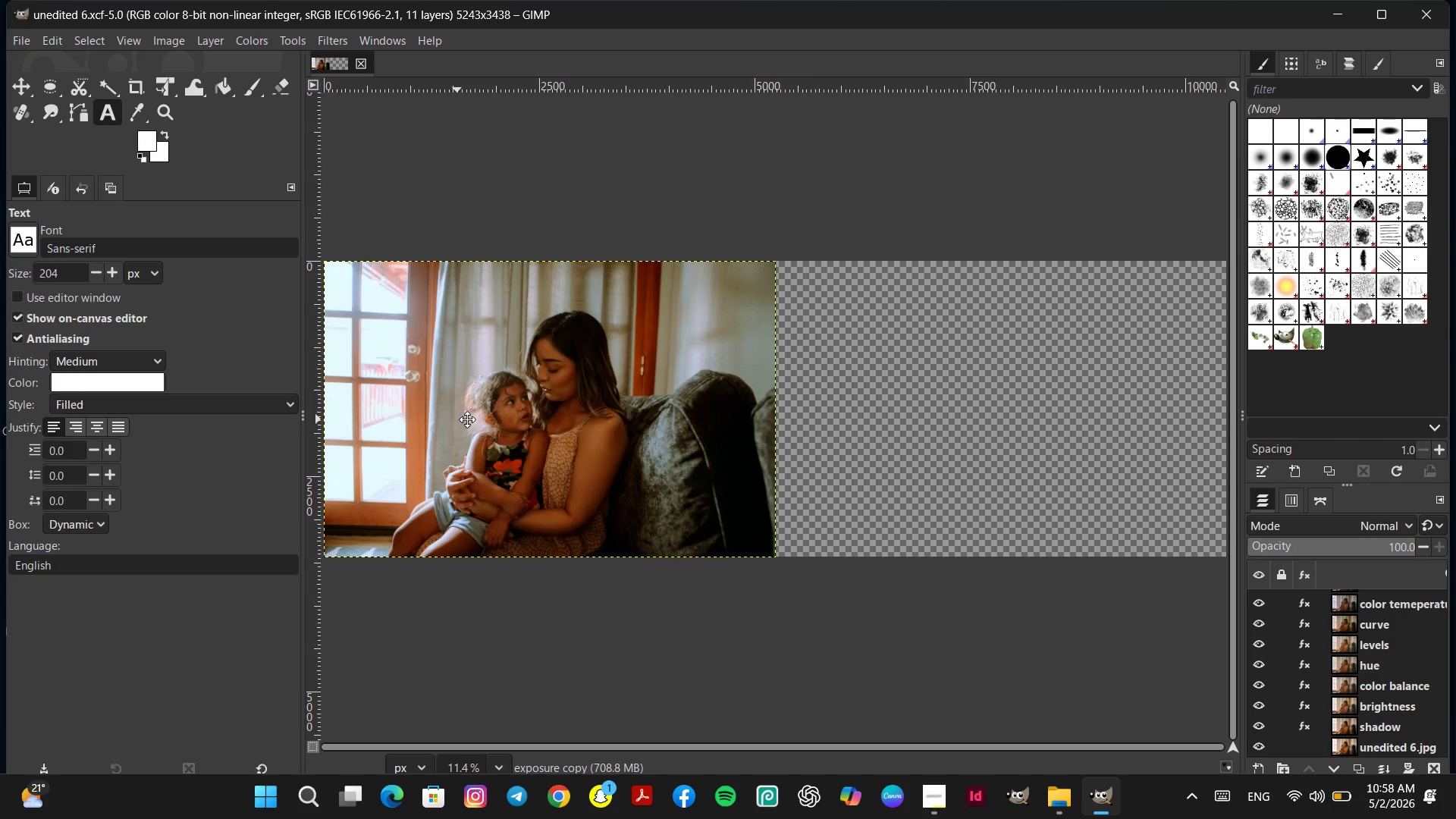 
hold_key(key=Space, duration=0.89)
 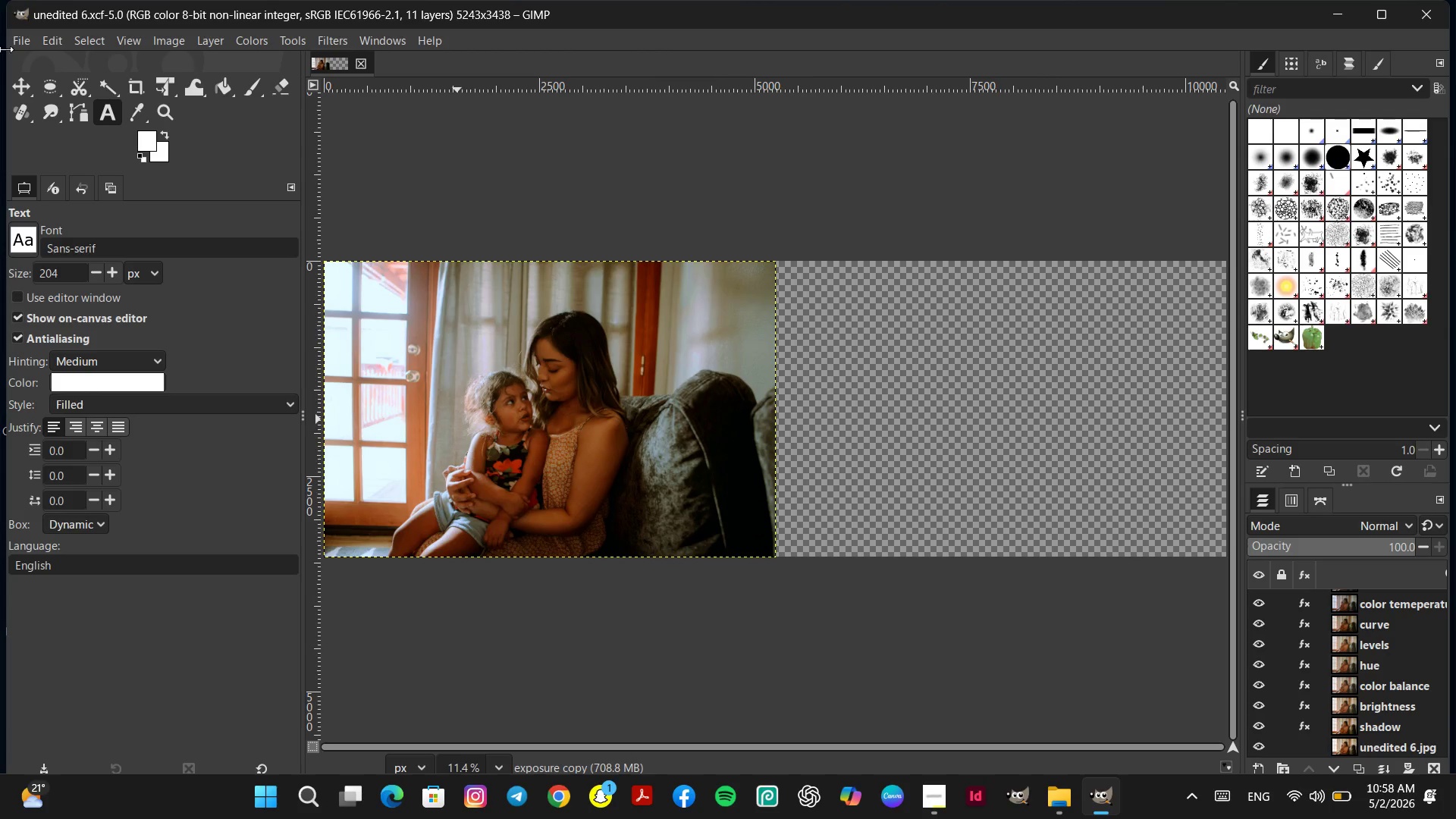 
left_click([12, 44])
 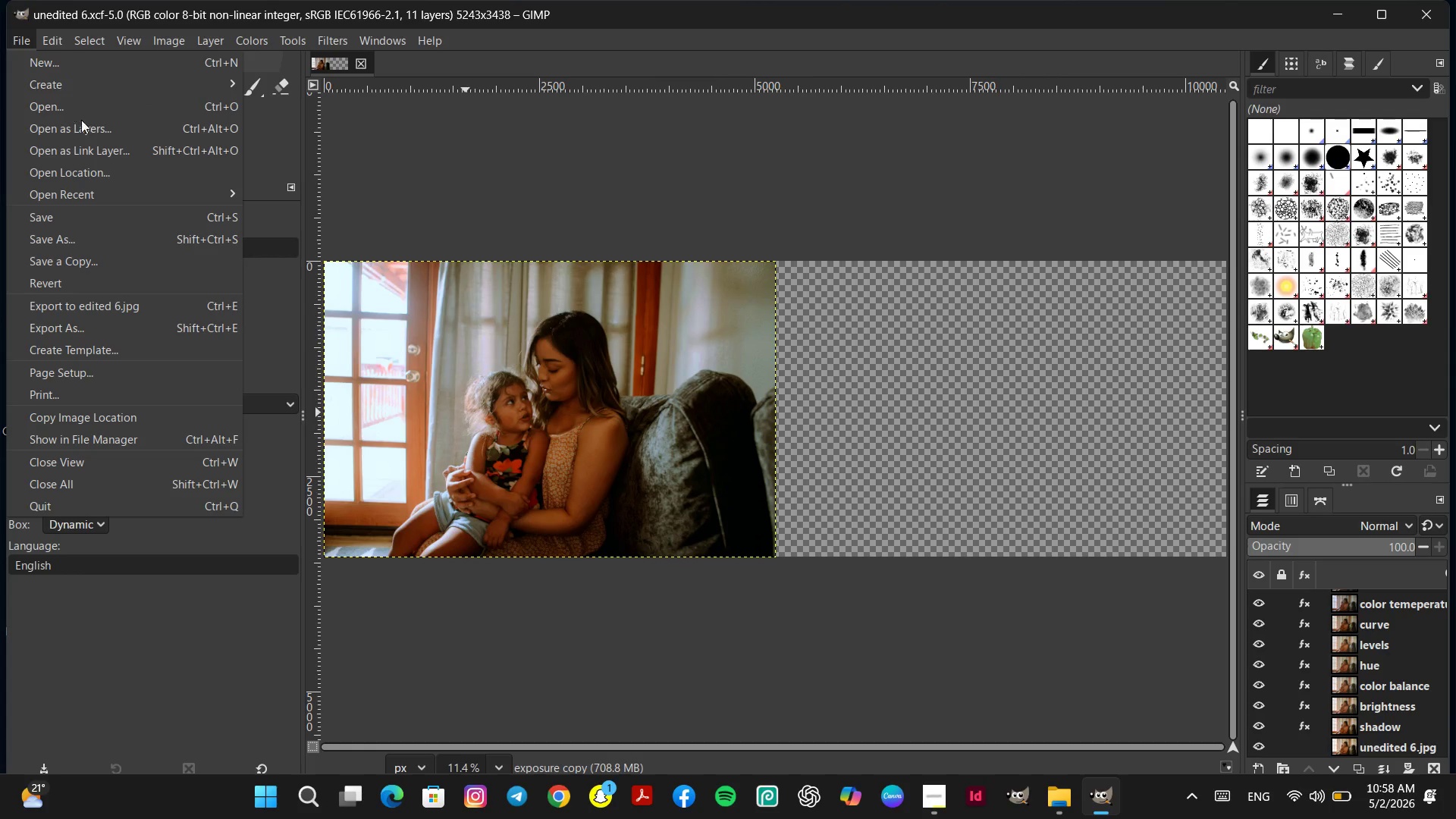 
left_click([85, 121])
 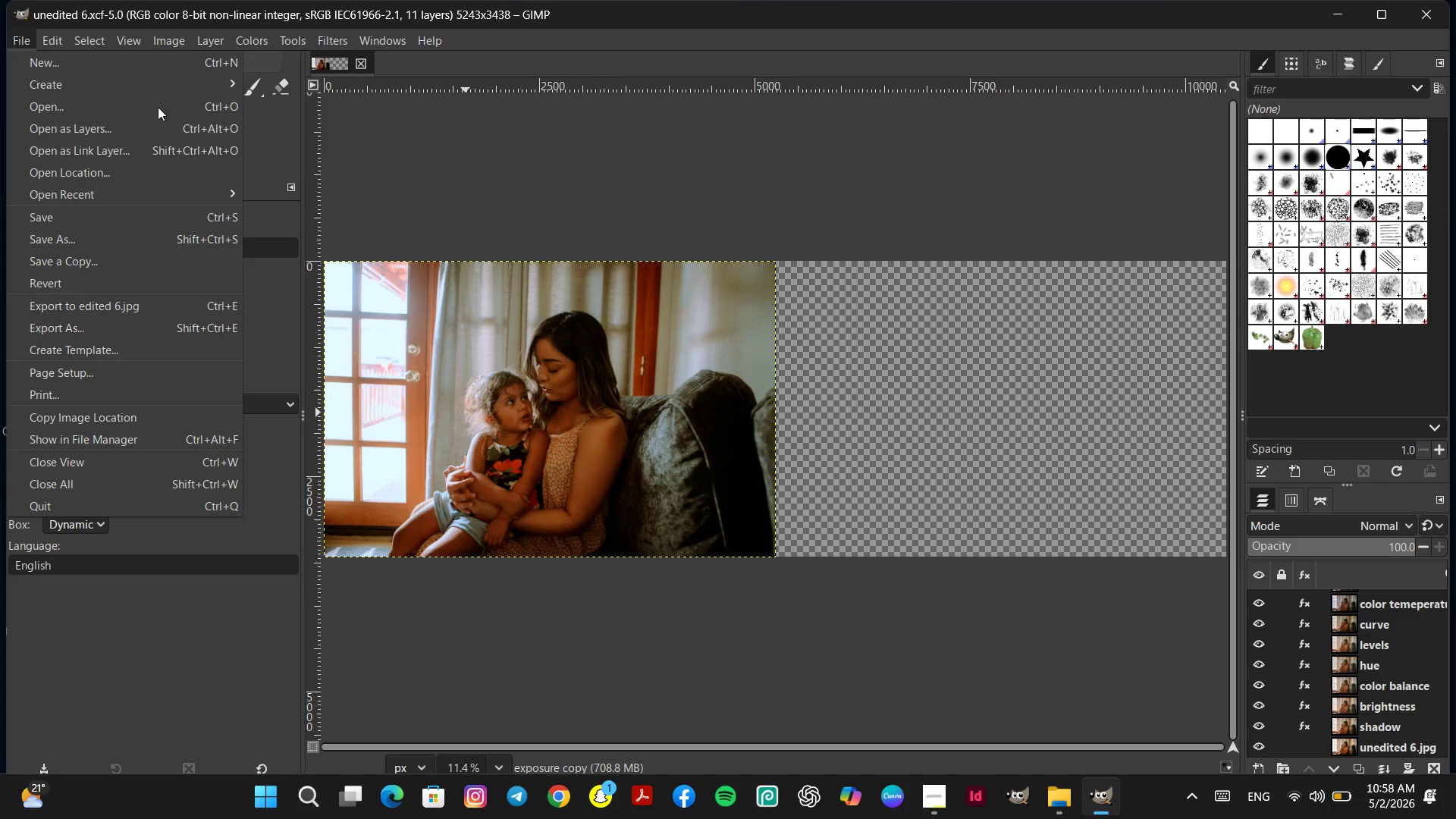 
wait(10.55)
 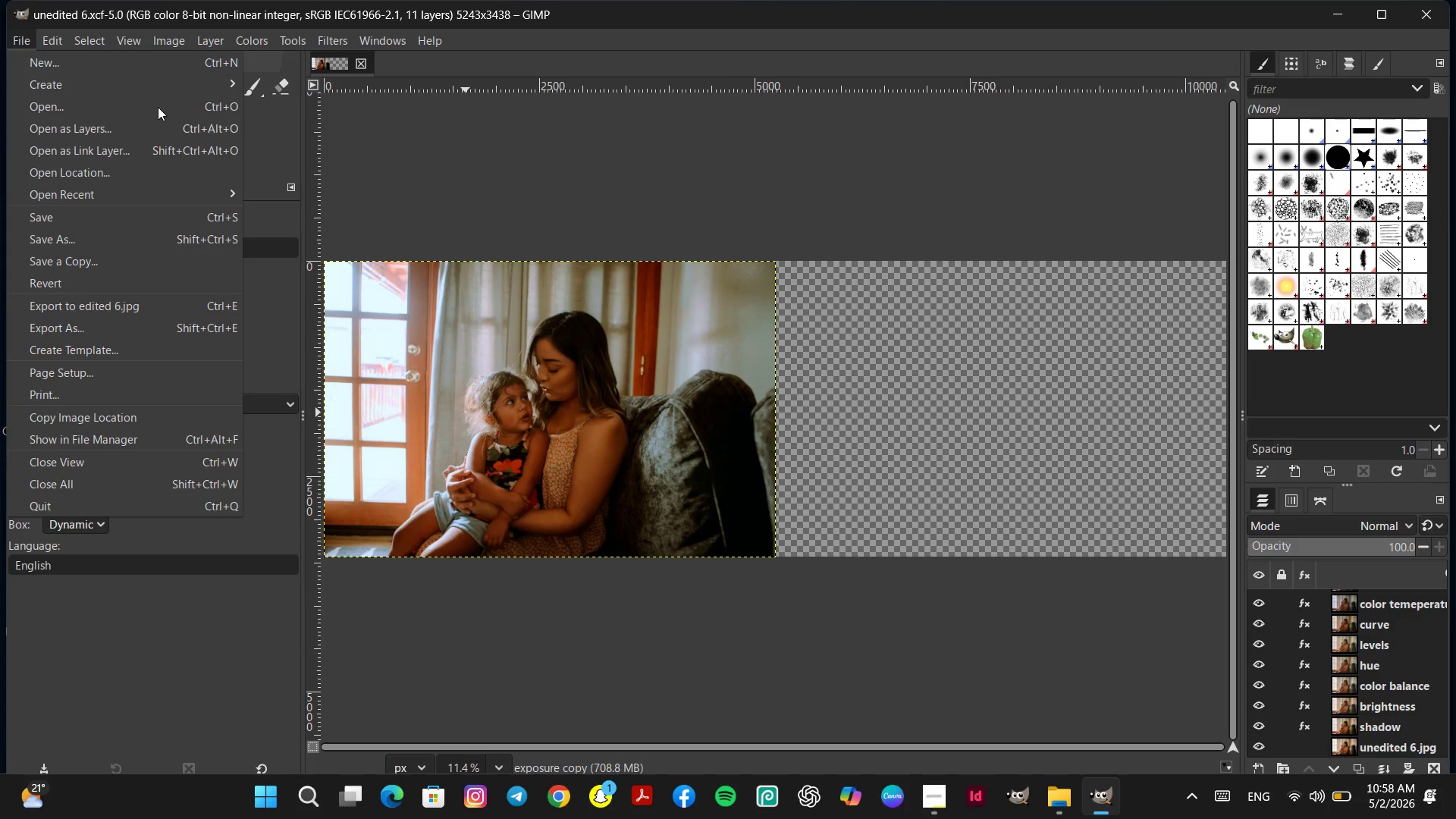 
mouse_move([61, 136])
 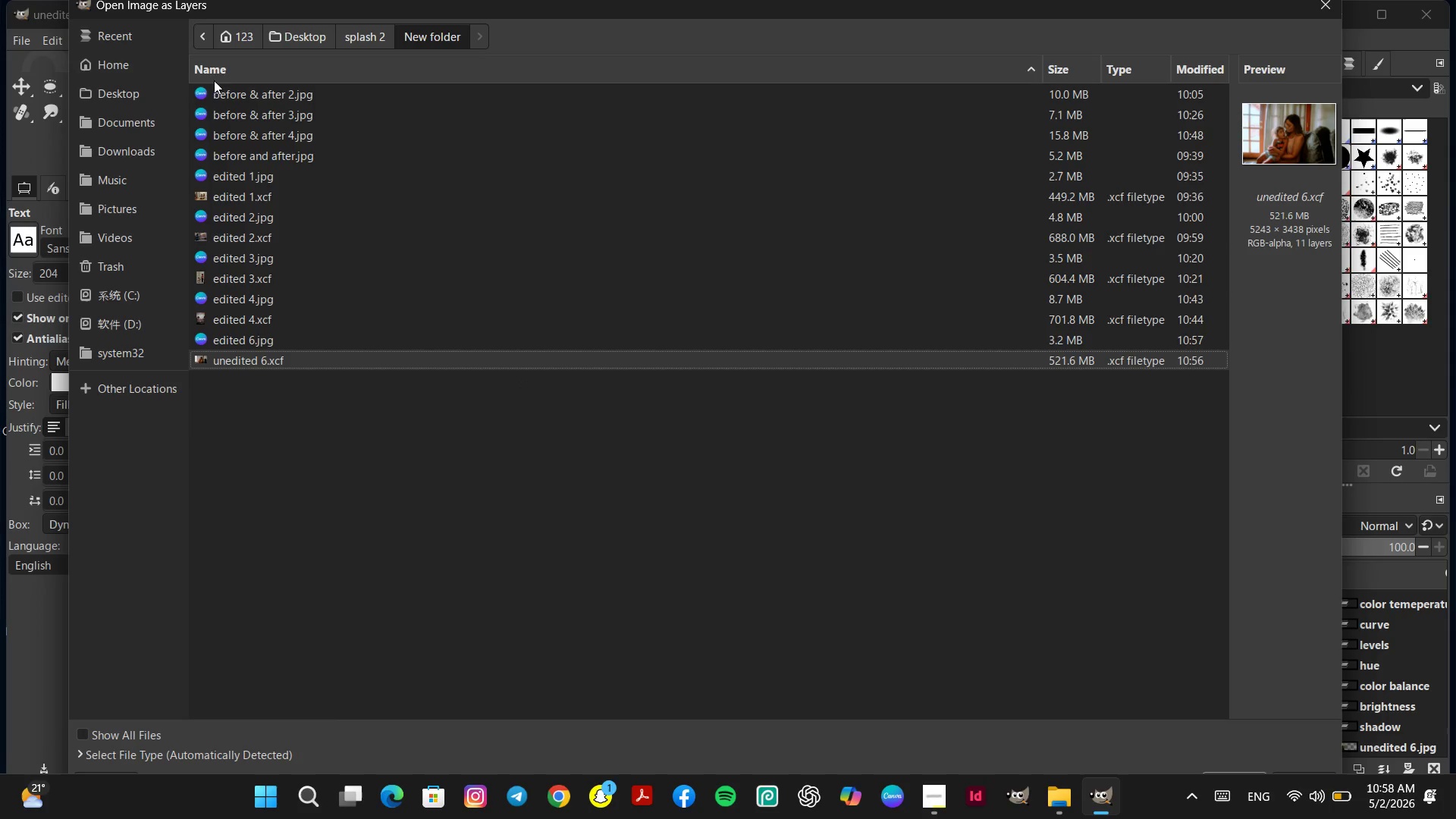 
left_click([117, 87])
 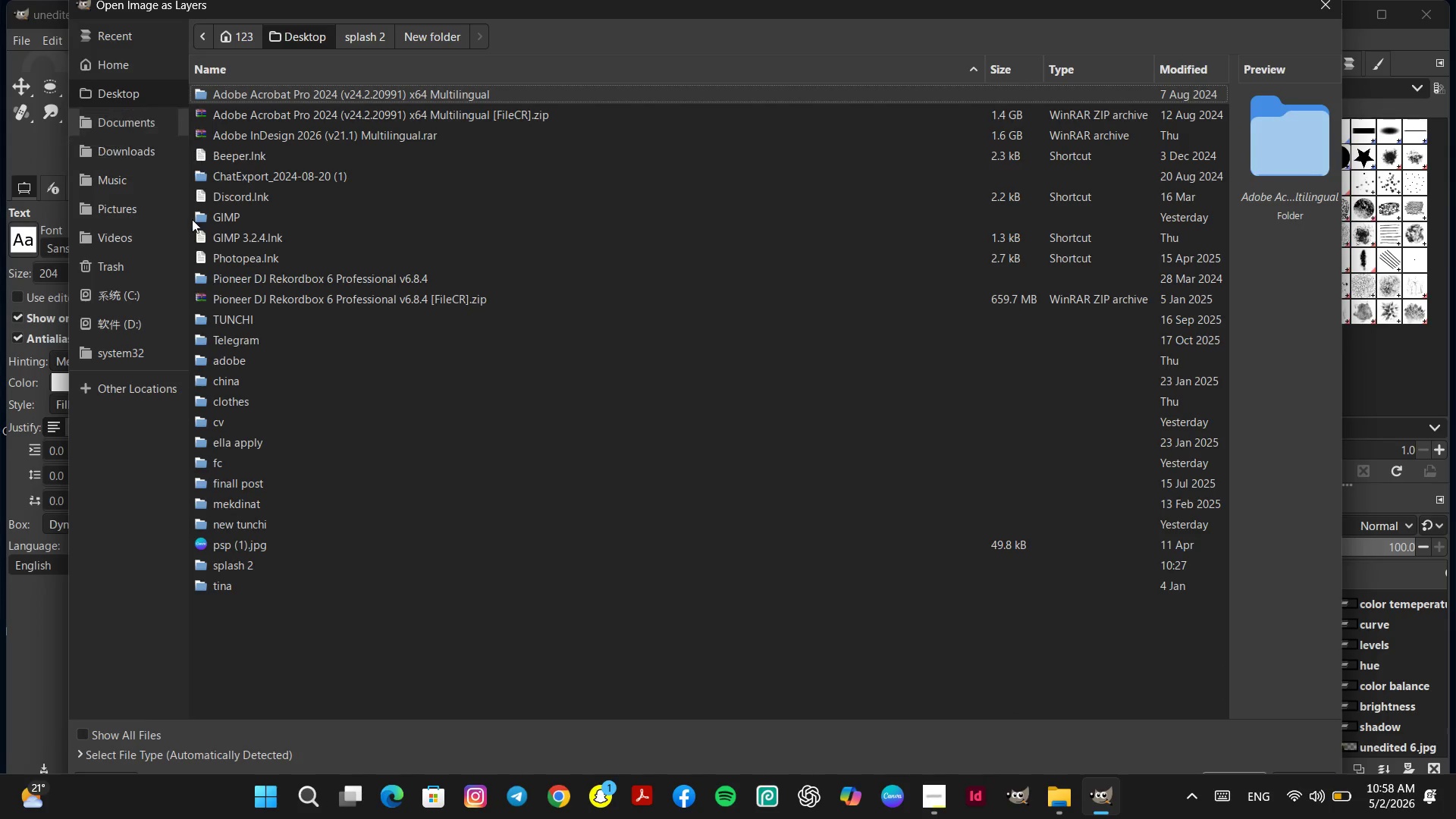 
double_click([242, 568])
 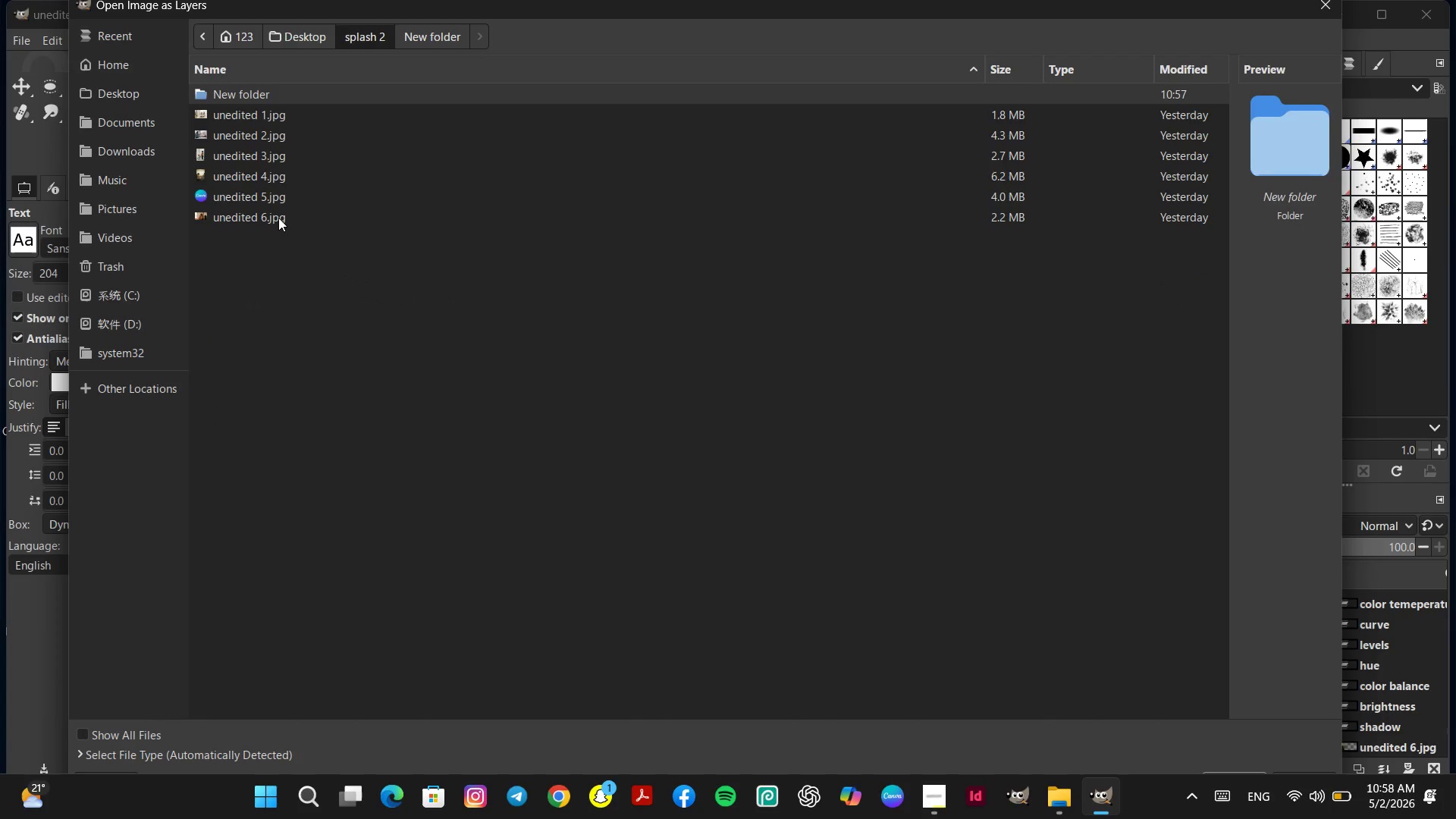 
double_click([278, 218])
 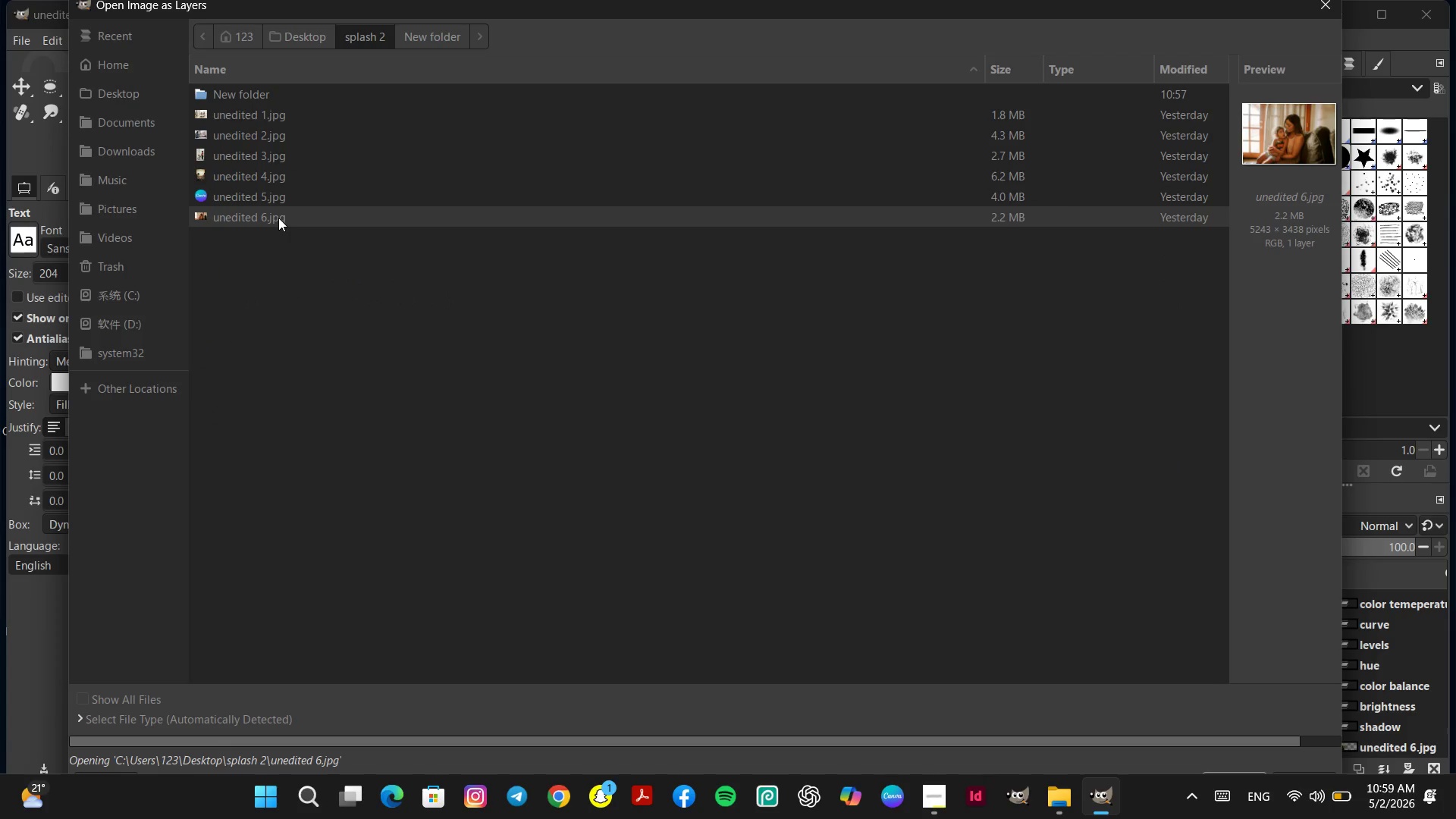 
wait(7.8)
 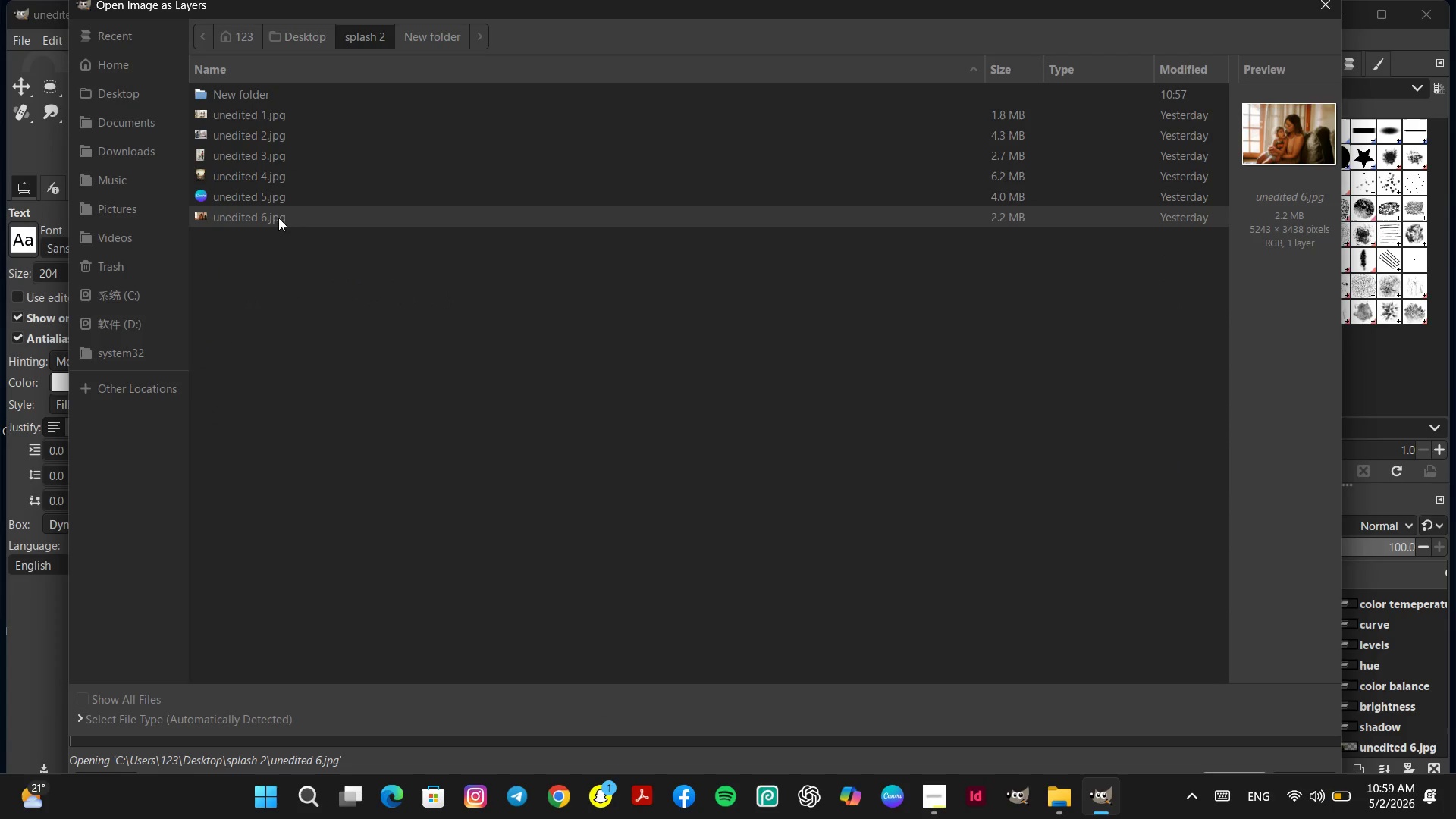 
left_click([1297, 808])
 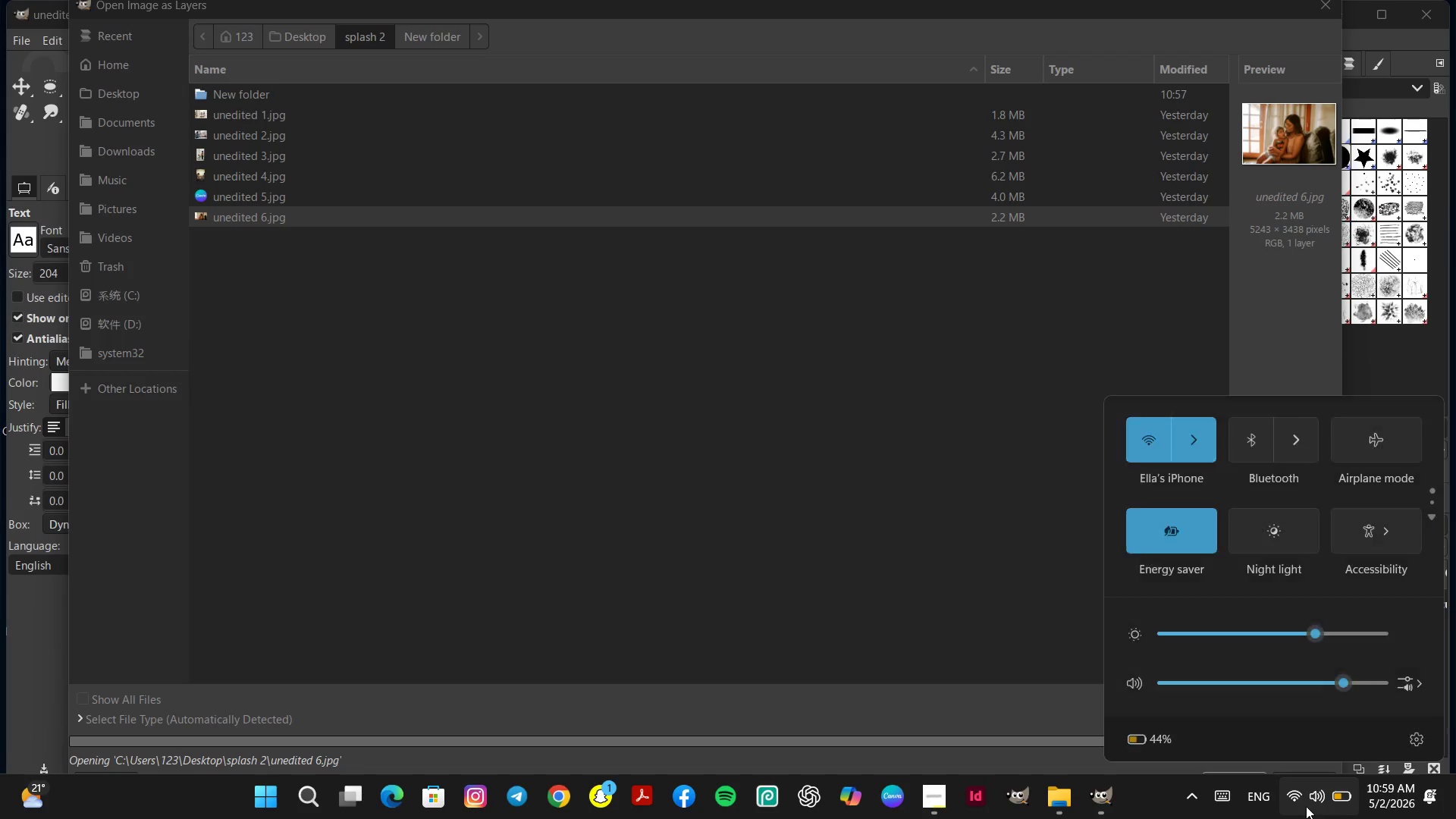 
left_click([1306, 806])
 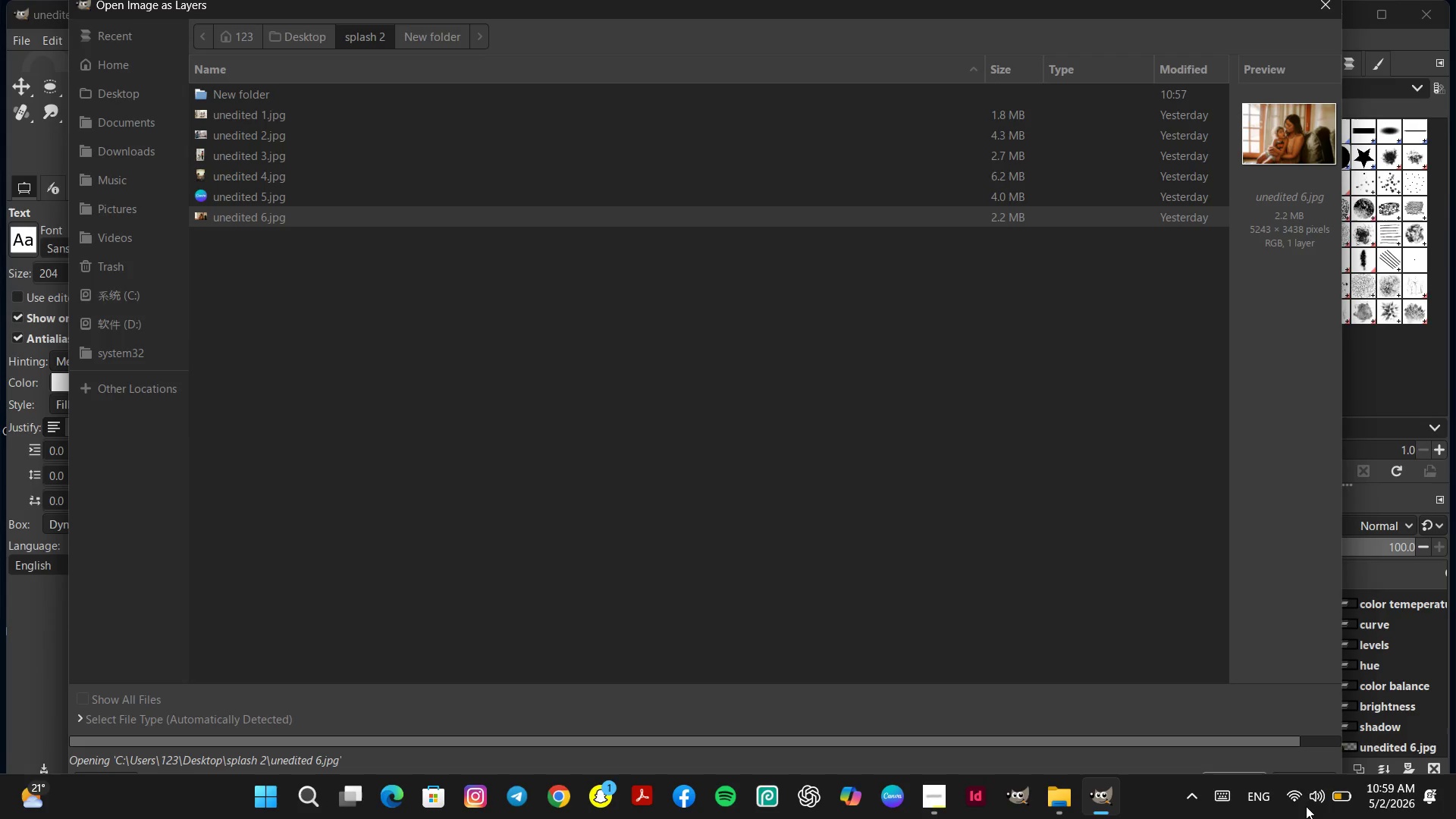 
wait(8.53)
 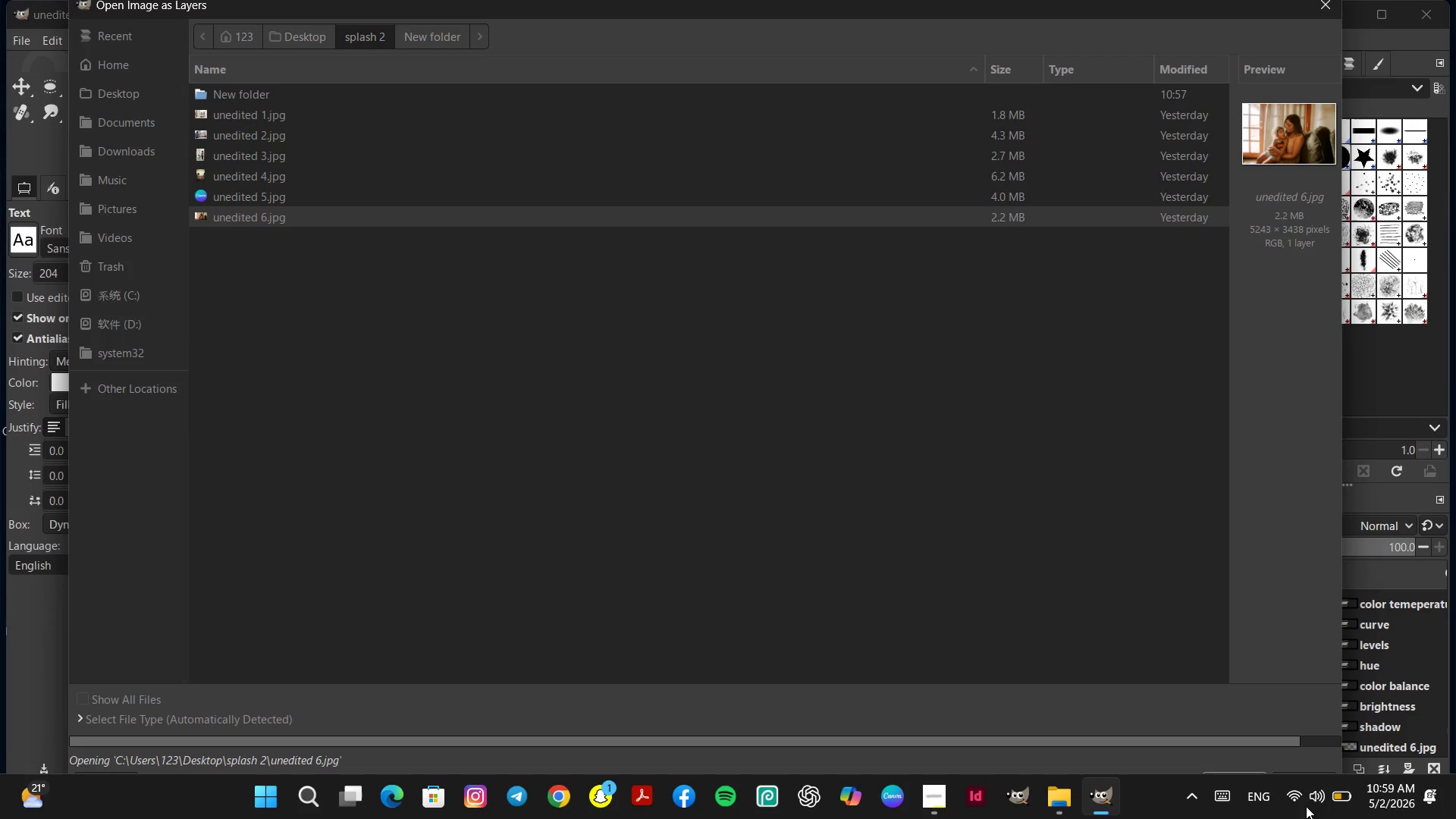 
left_click([927, 800])